 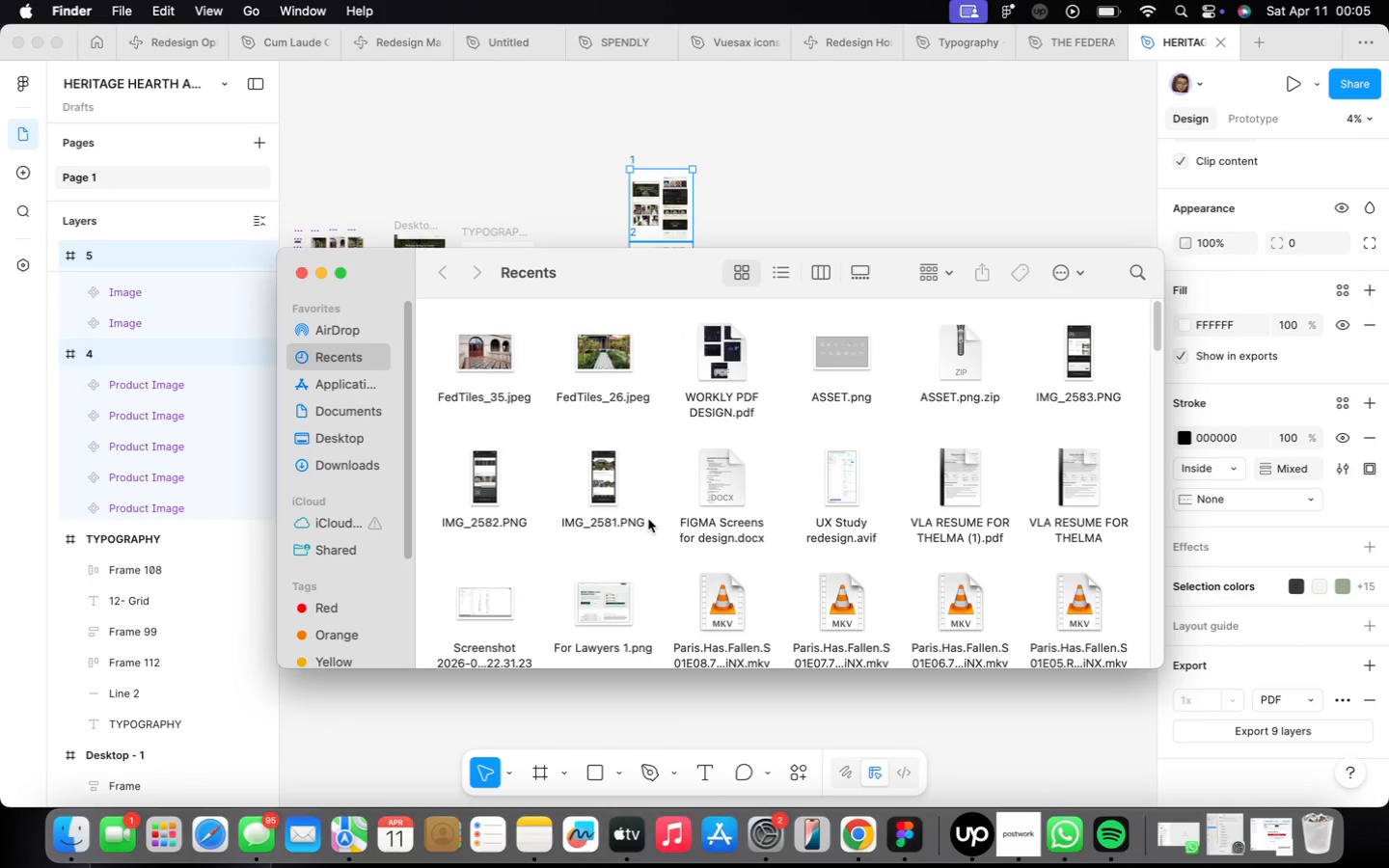 
left_click([360, 463])
 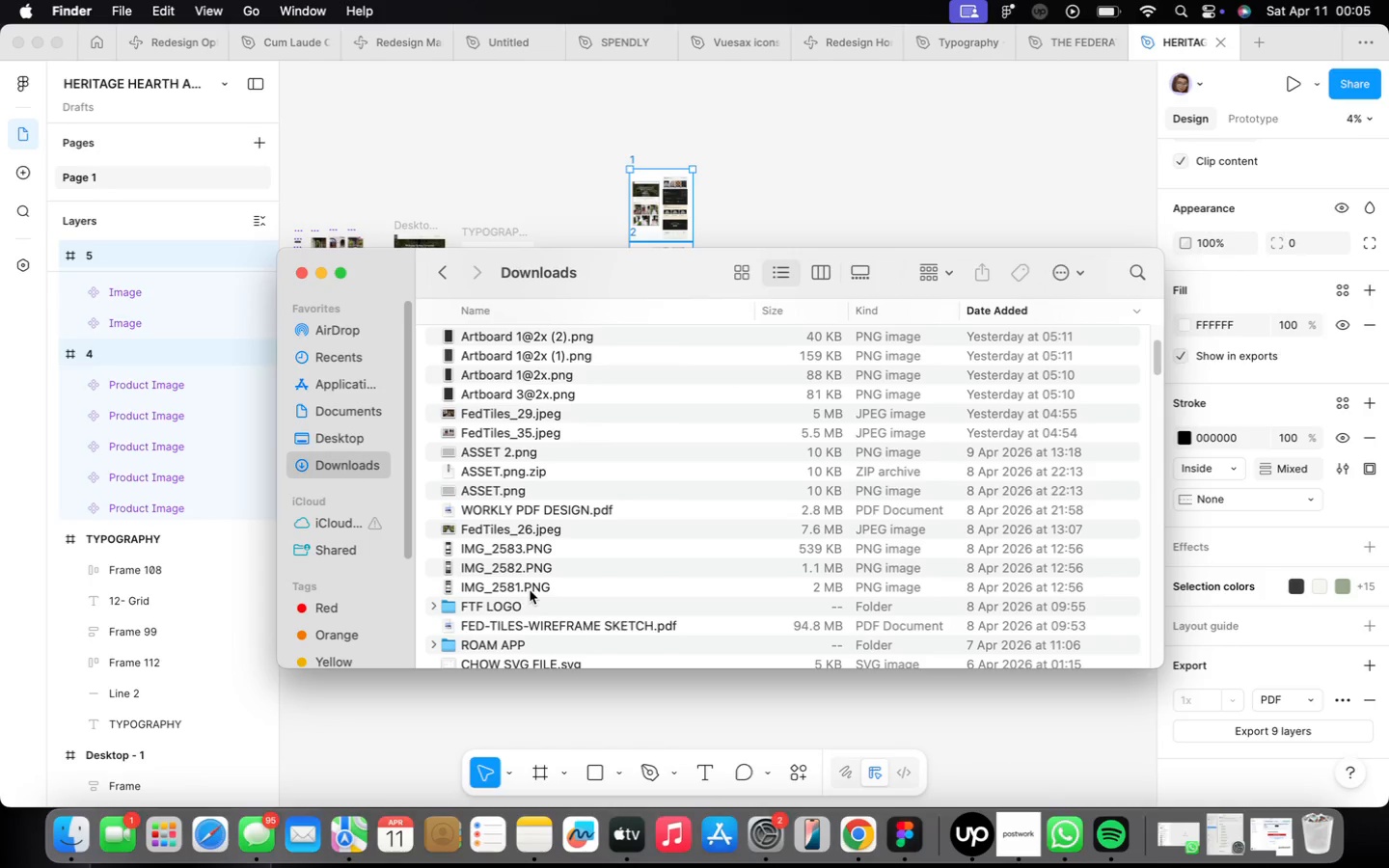 
double_click([528, 604])
 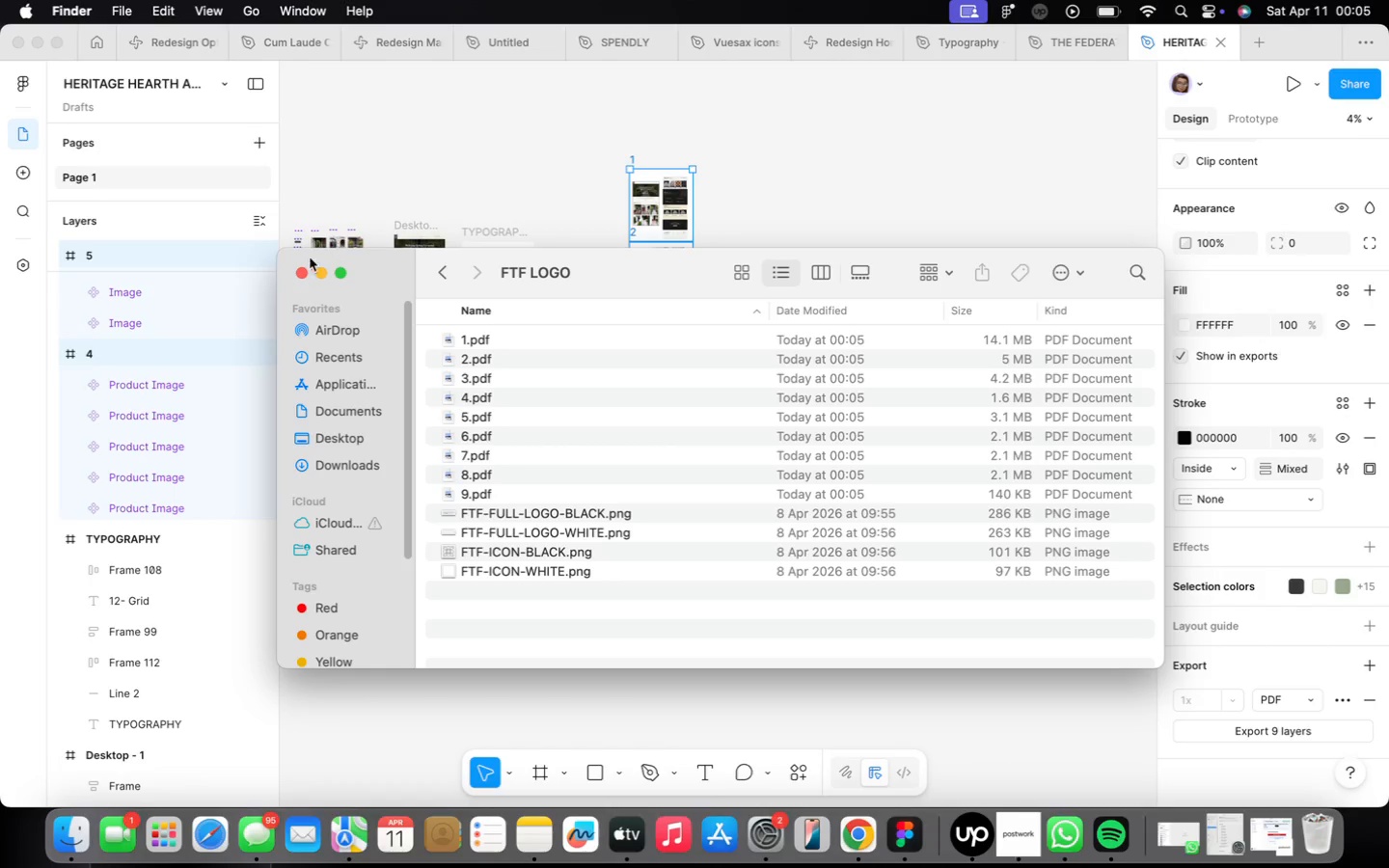 
left_click([314, 273])
 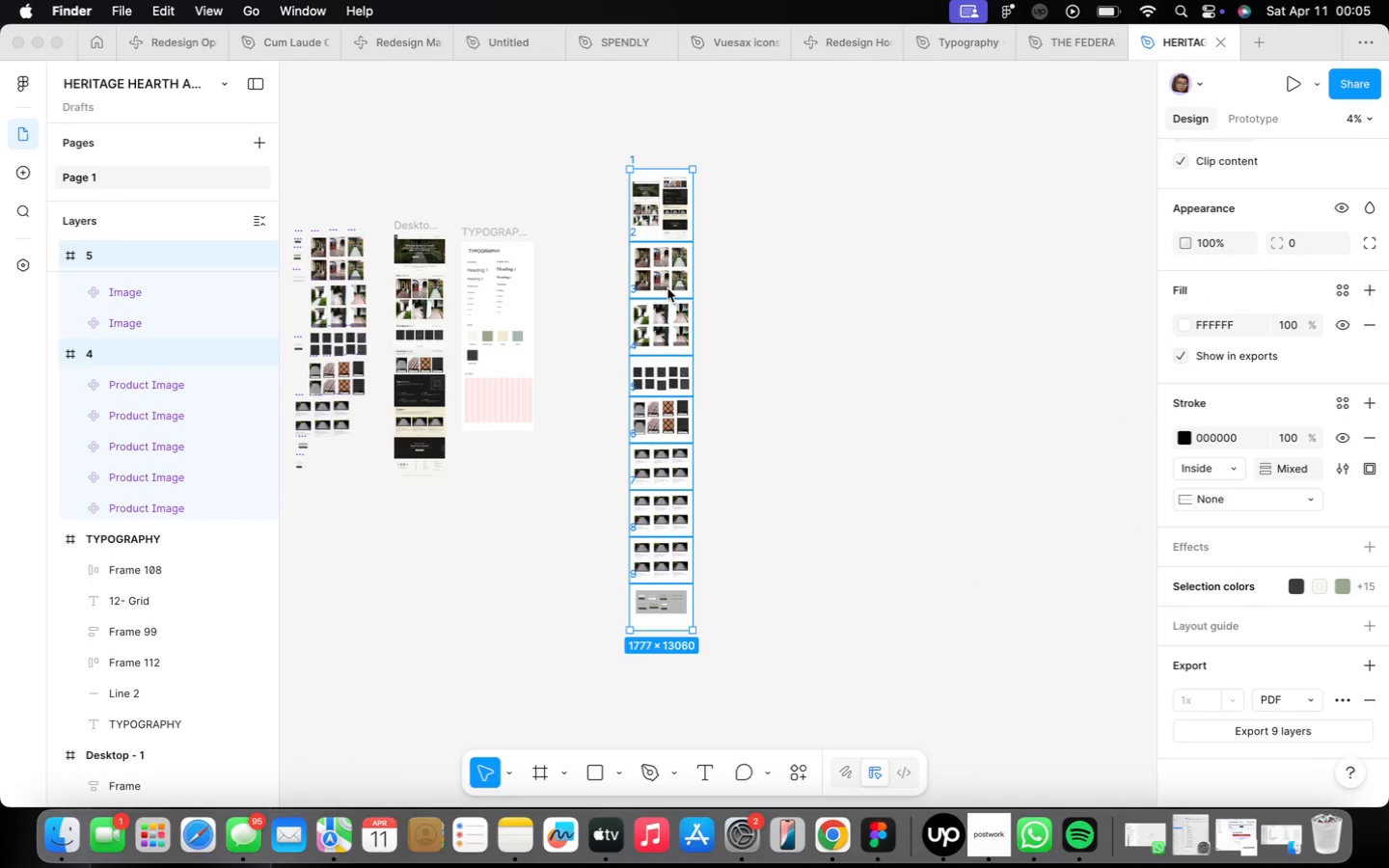 
key(Meta+CommandLeft)
 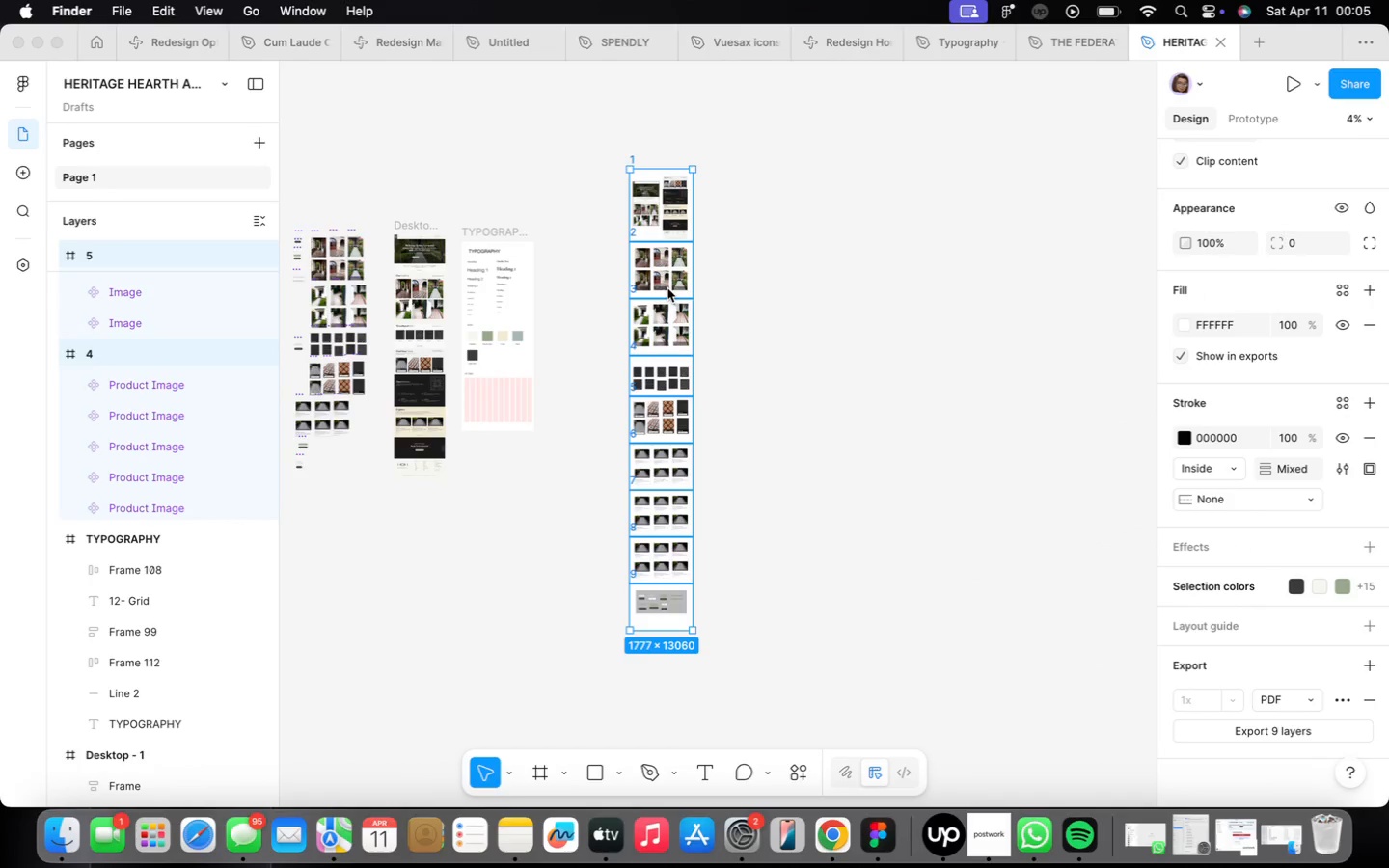 
key(Meta+G)
 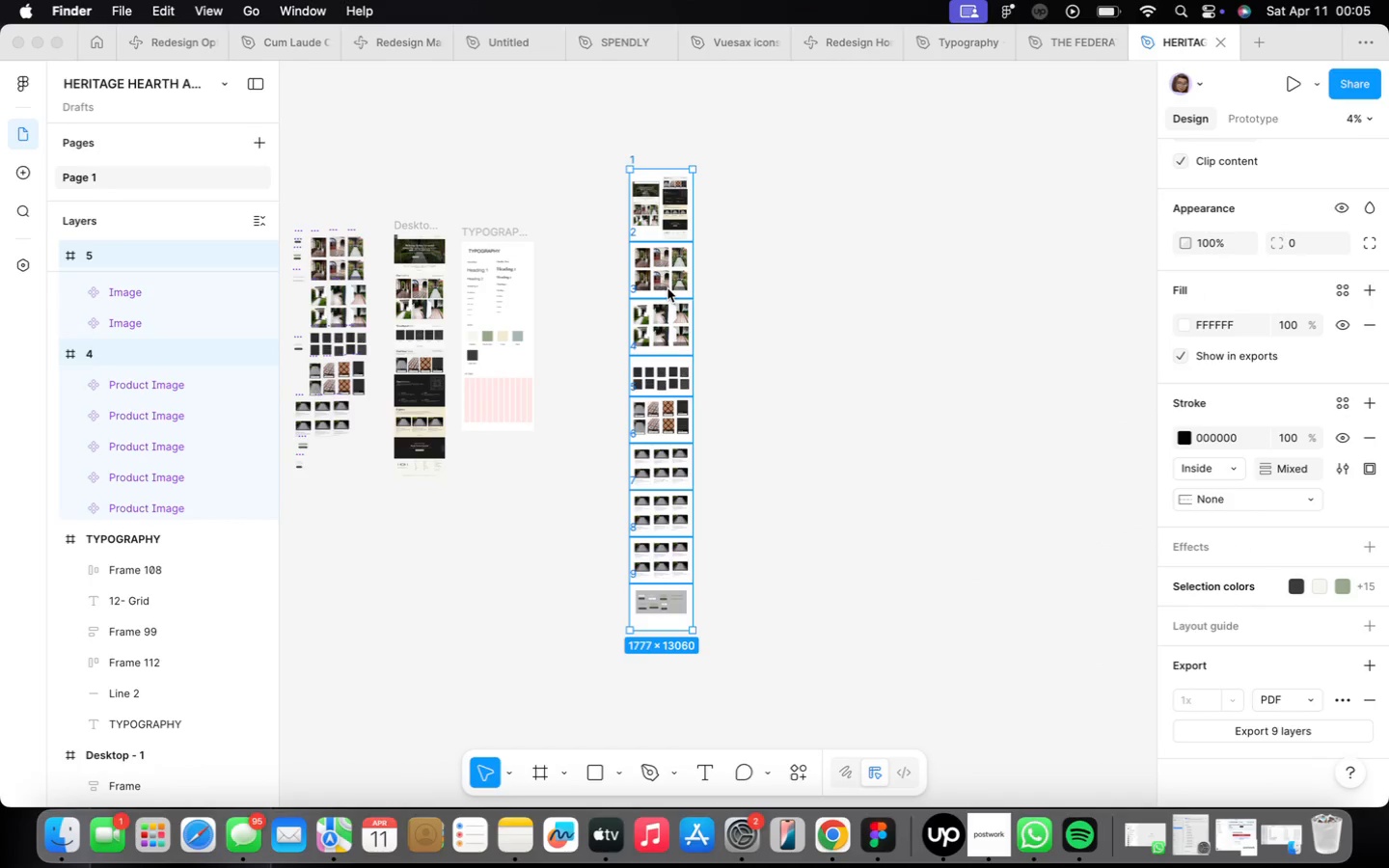 
left_click([696, 264])
 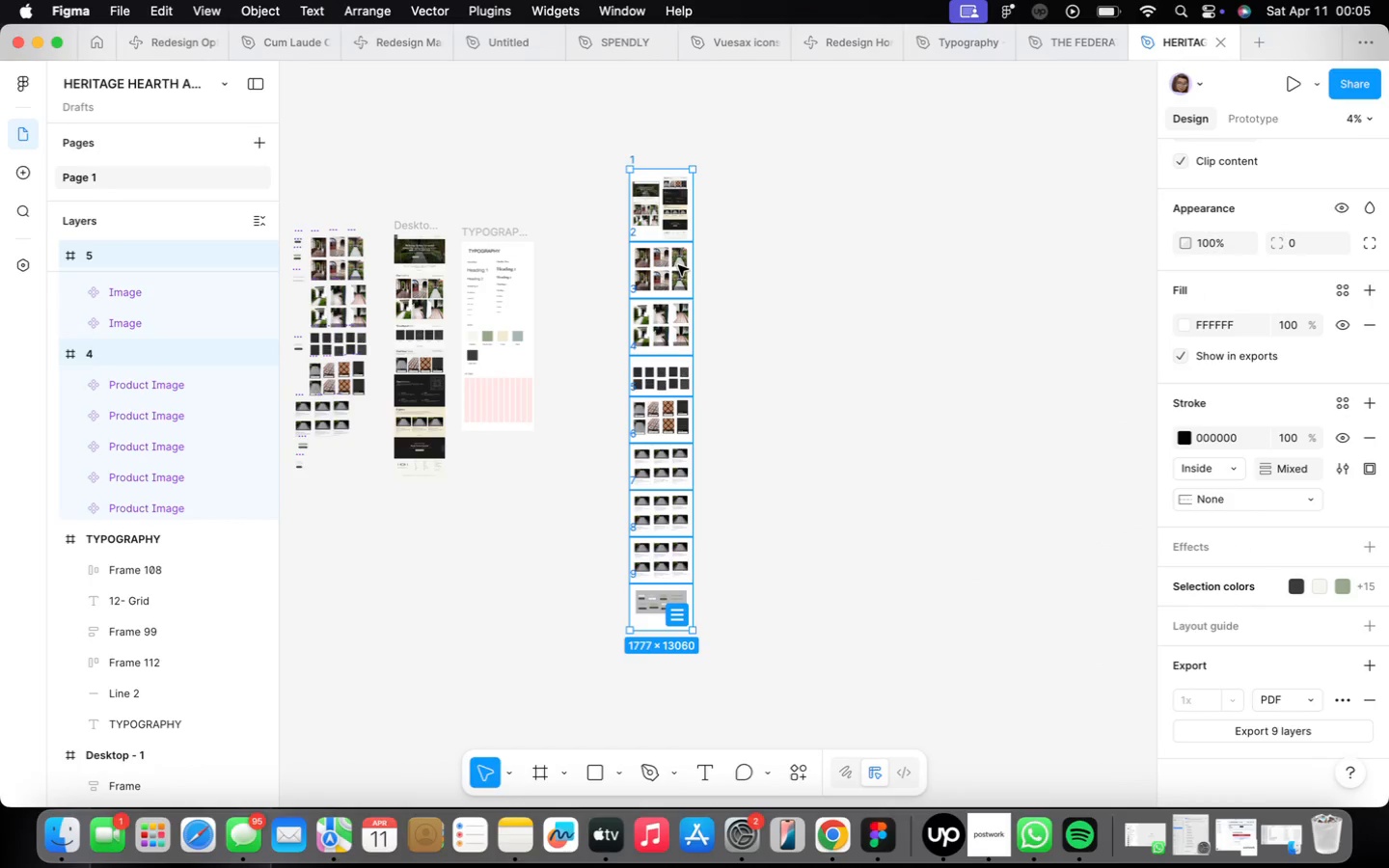 
key(Meta+G)
 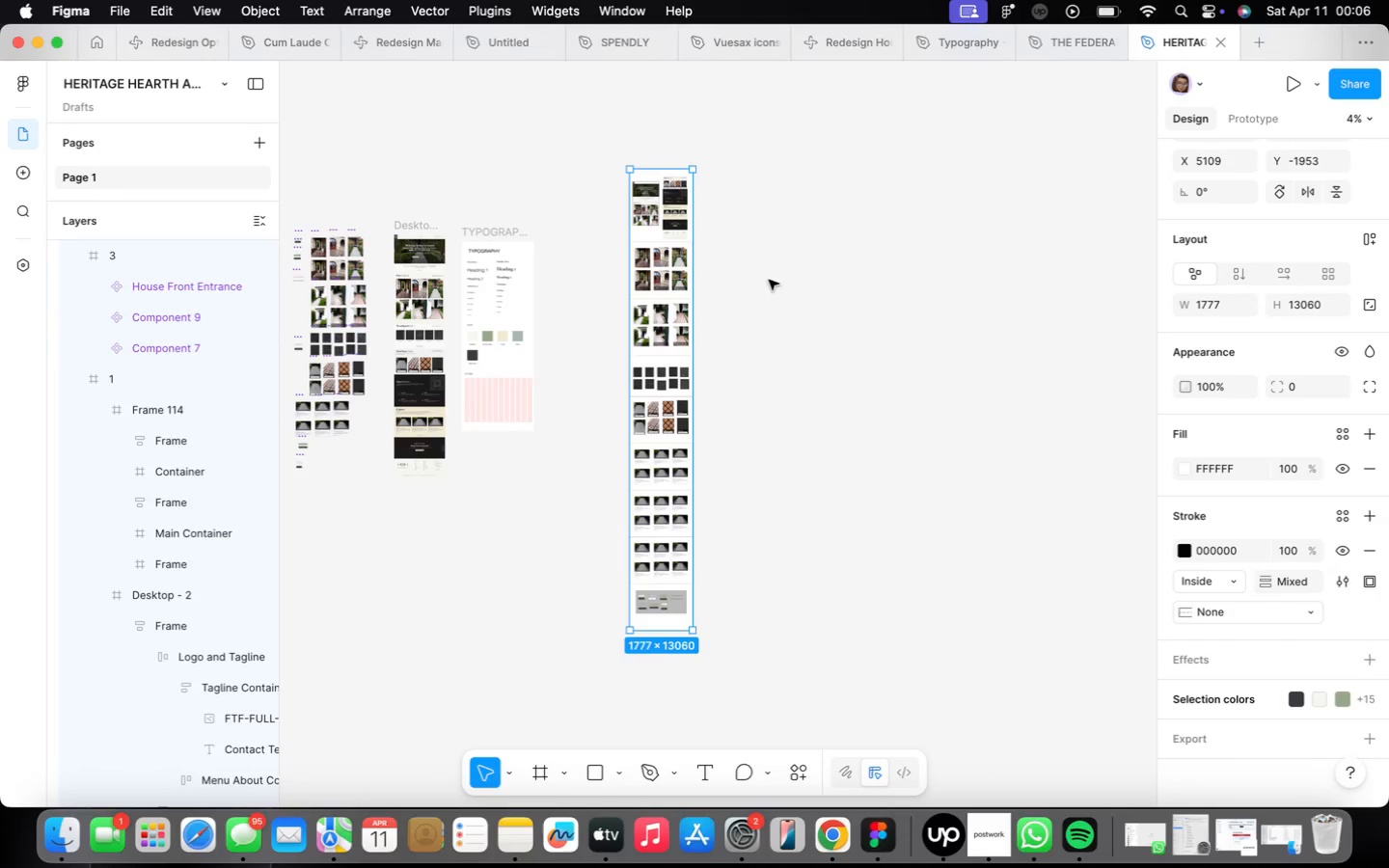 
scroll: coordinate [1217, 714], scroll_direction: down, amount: 22.0
 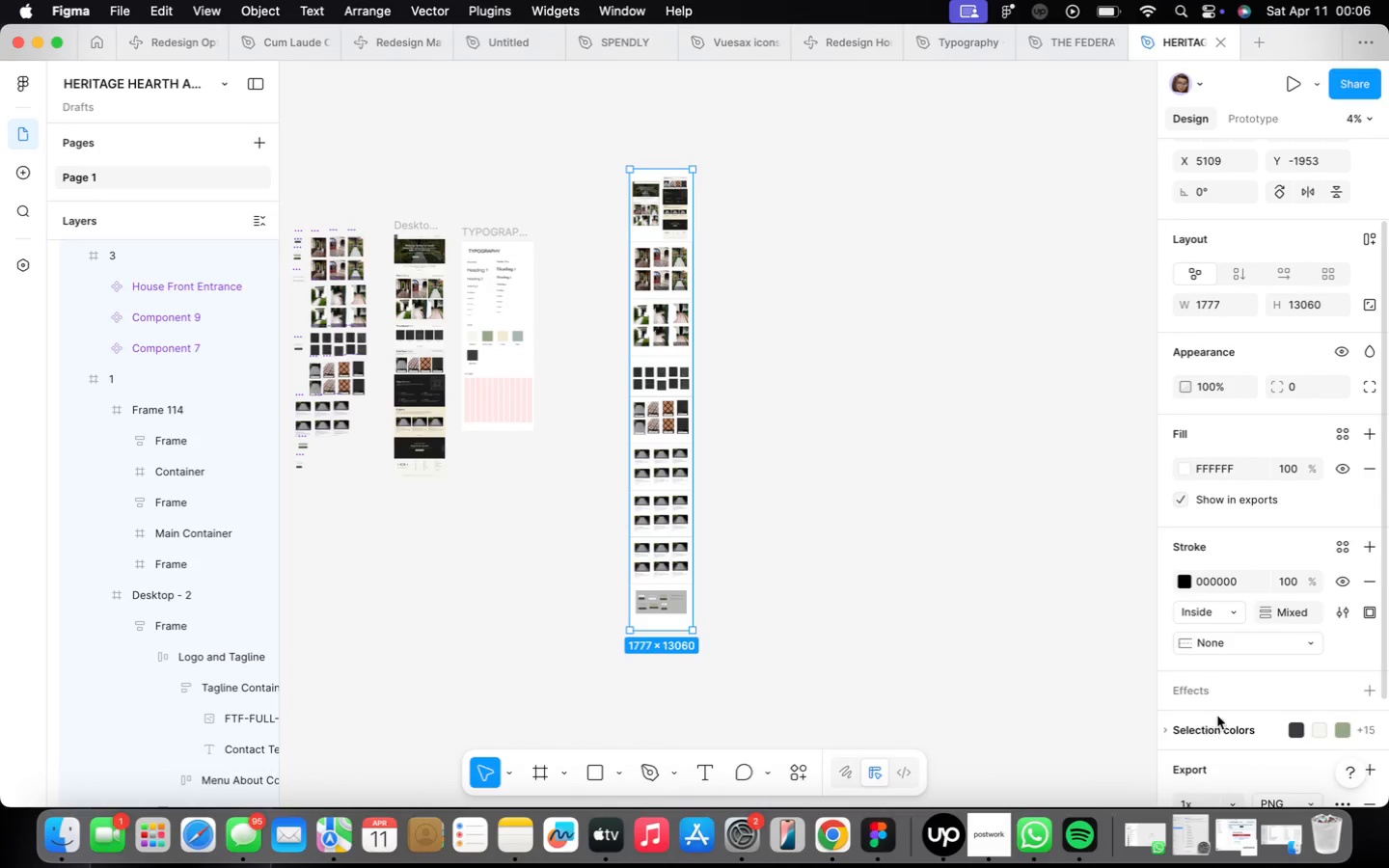 
mouse_move([1307, 704])
 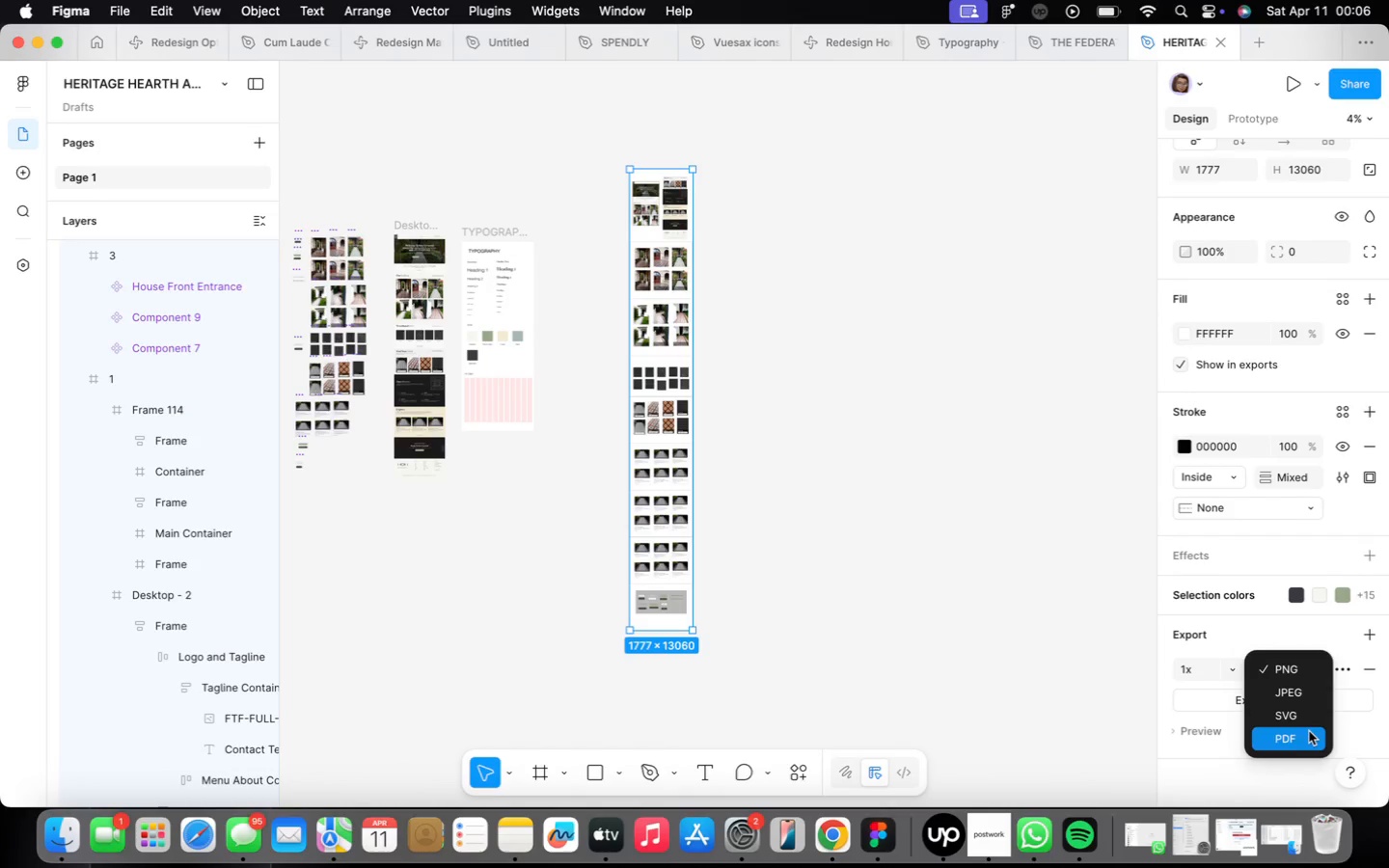 
left_click([1309, 731])
 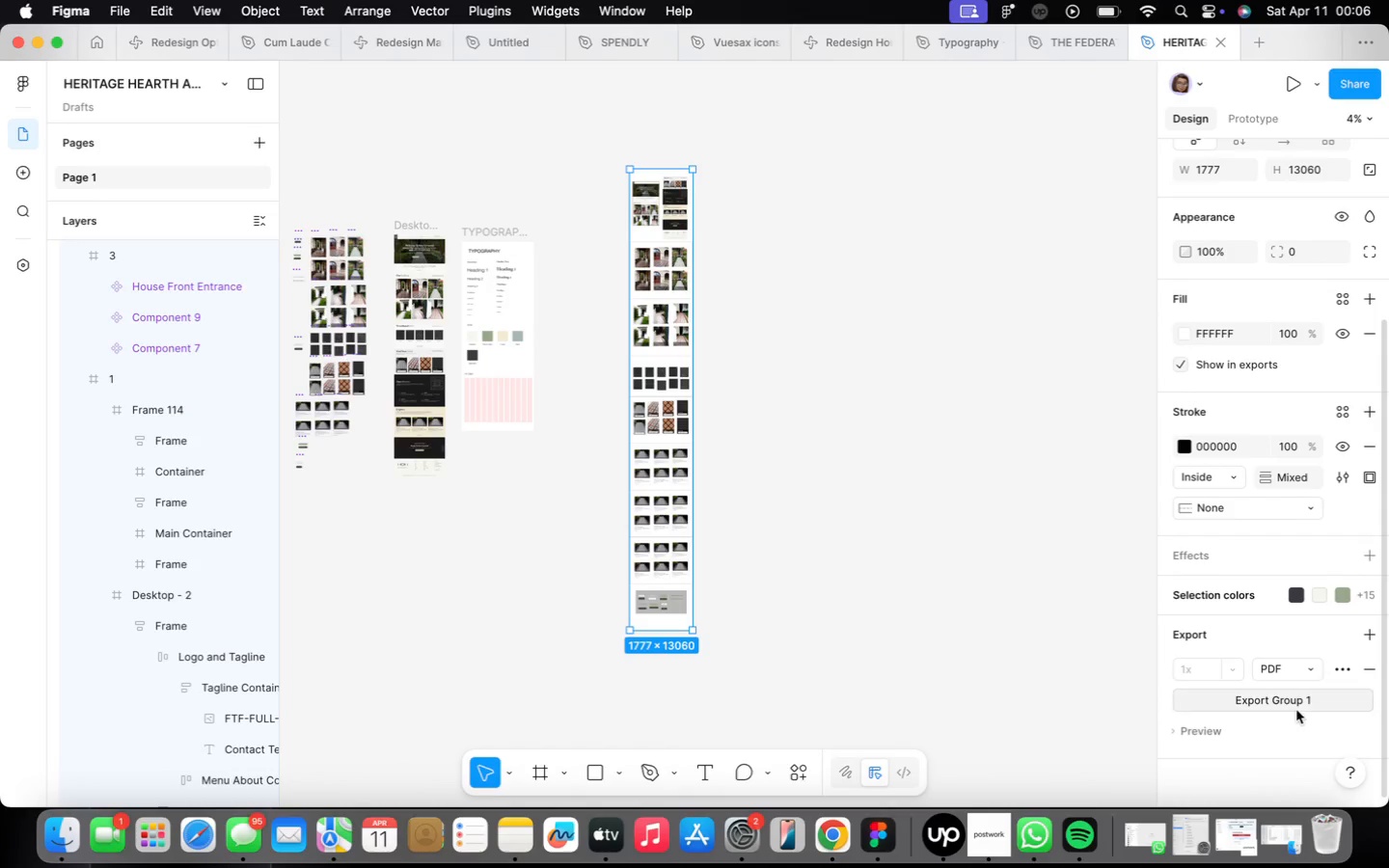 
left_click([1297, 708])